 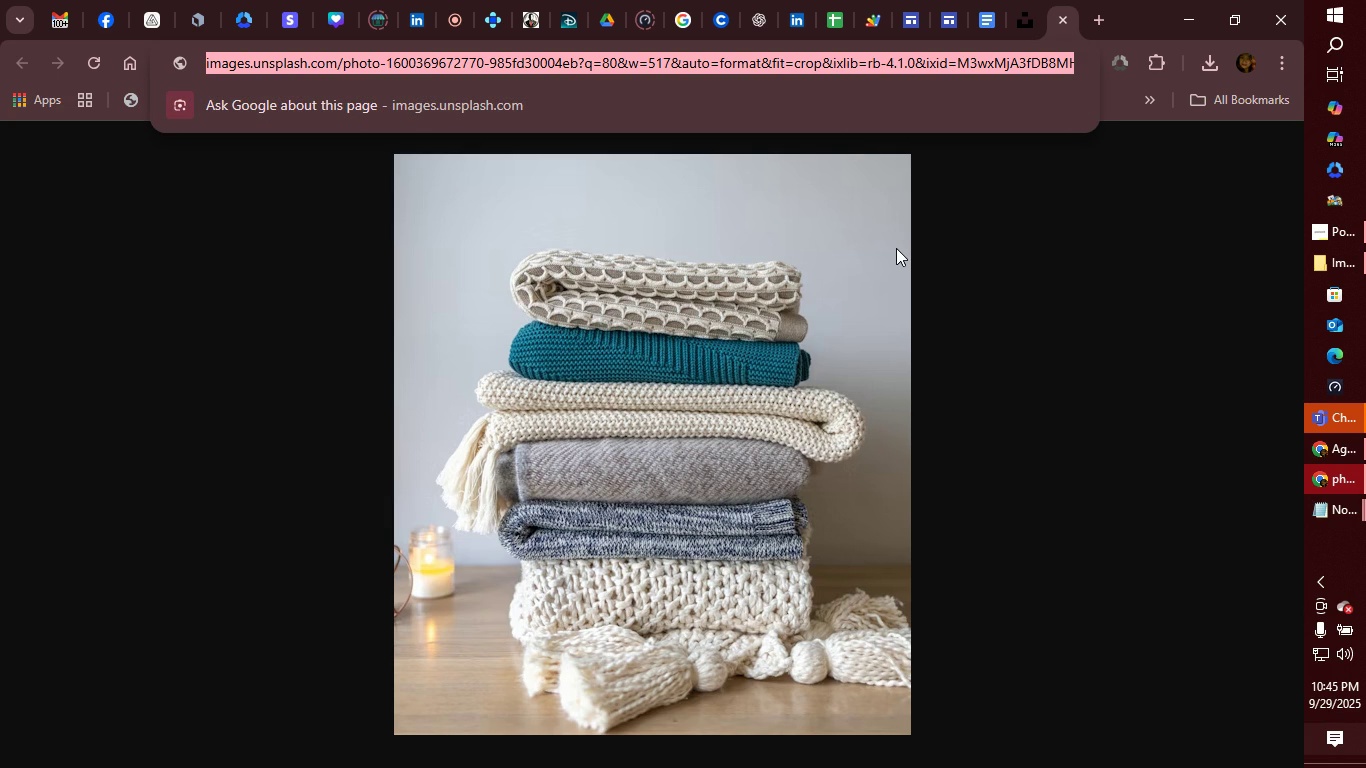 
key(Control+C)
 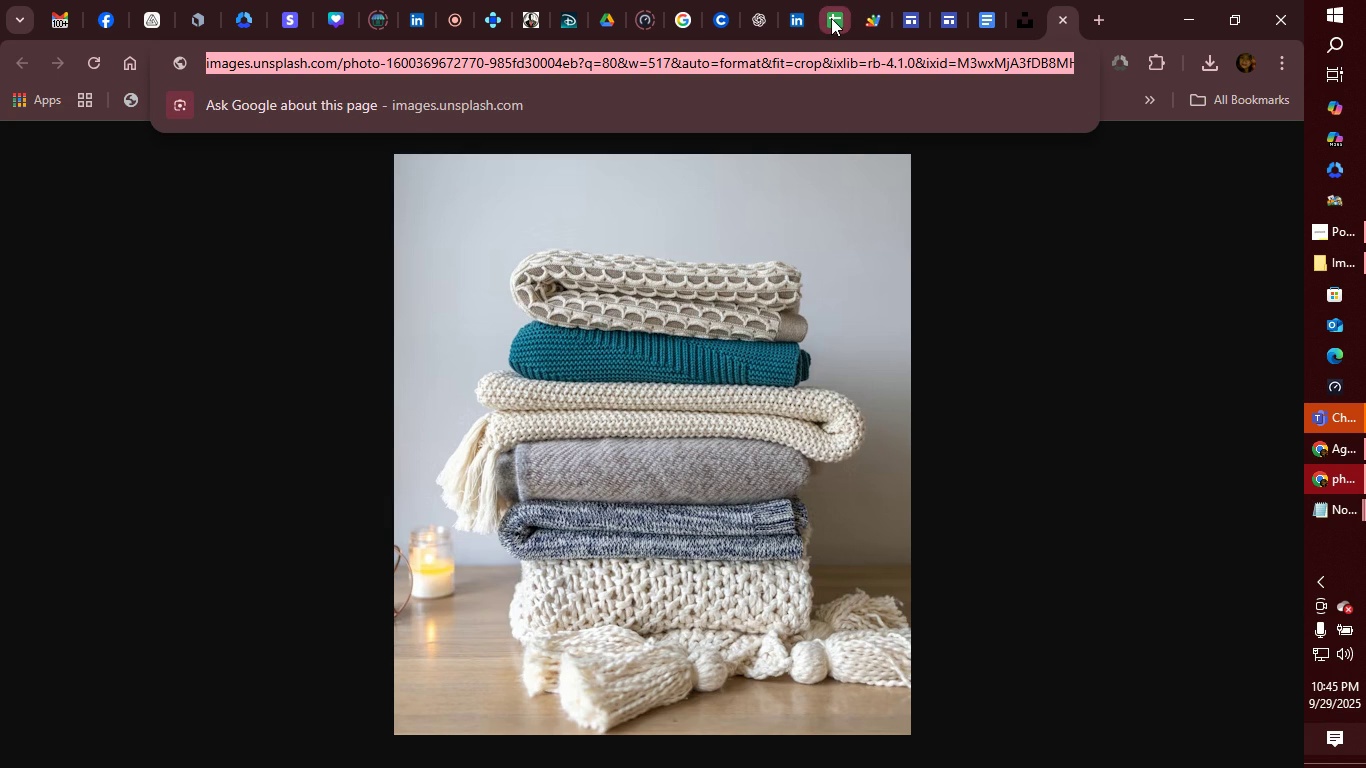 
left_click([831, 18])
 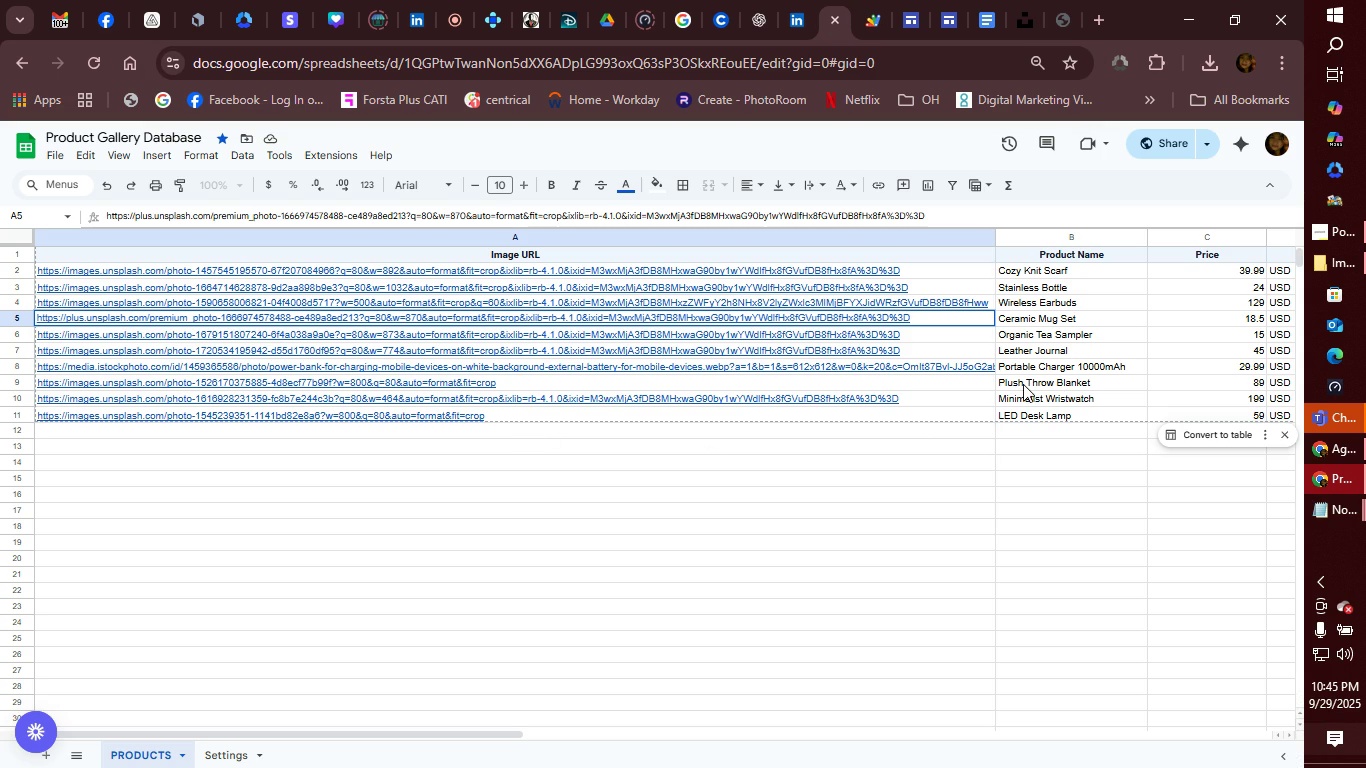 
left_click([601, 383])
 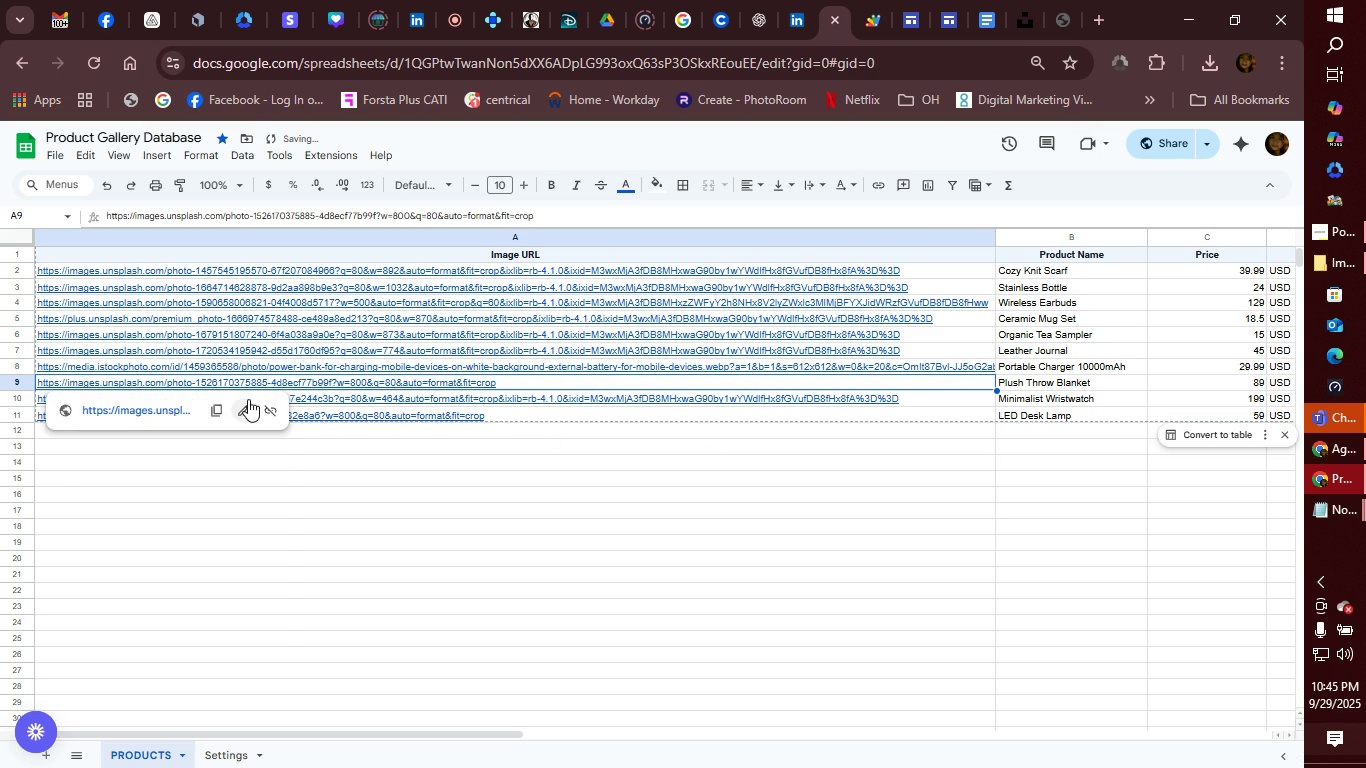 
left_click([243, 404])